 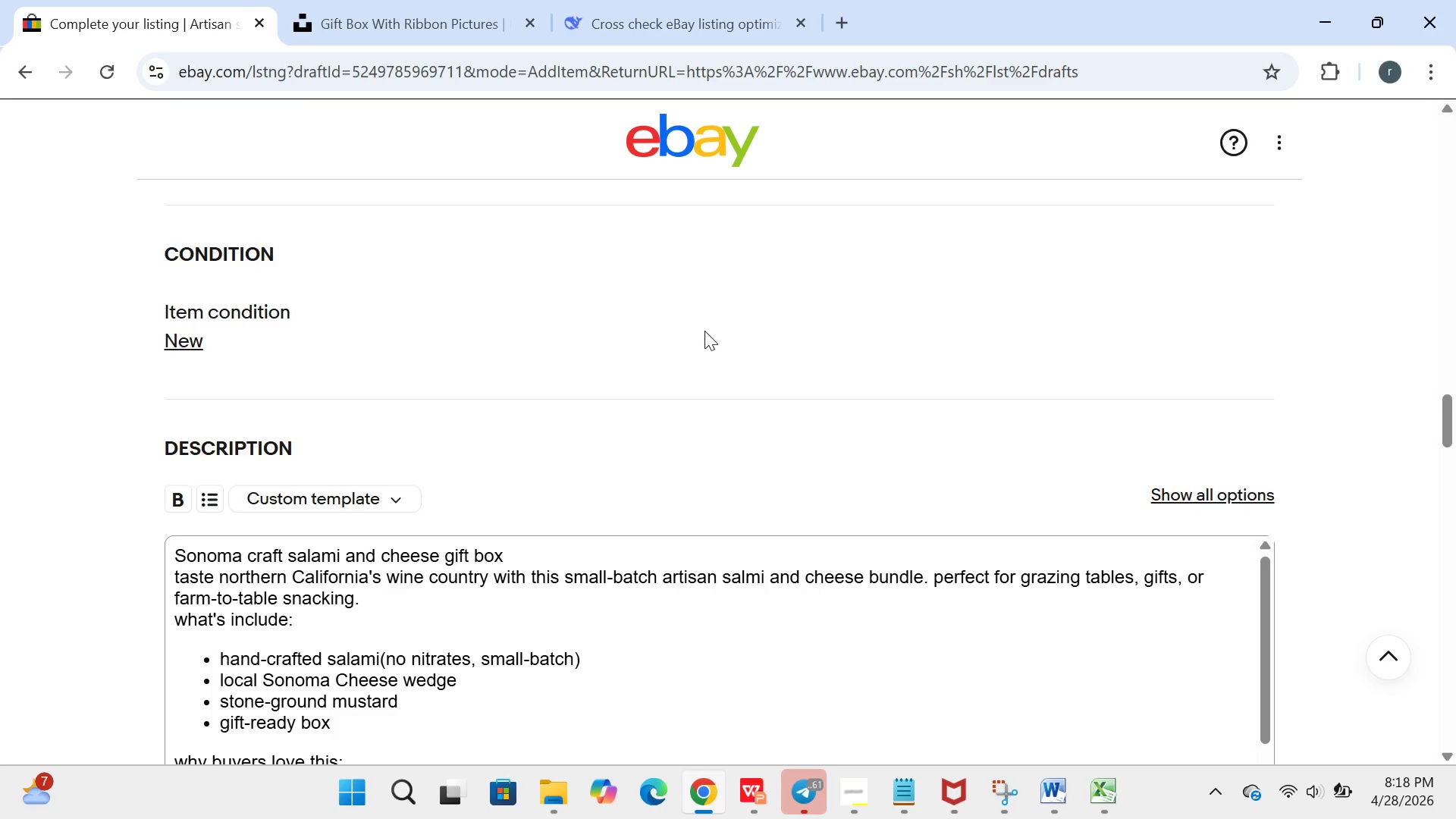 
left_click([676, 2])
 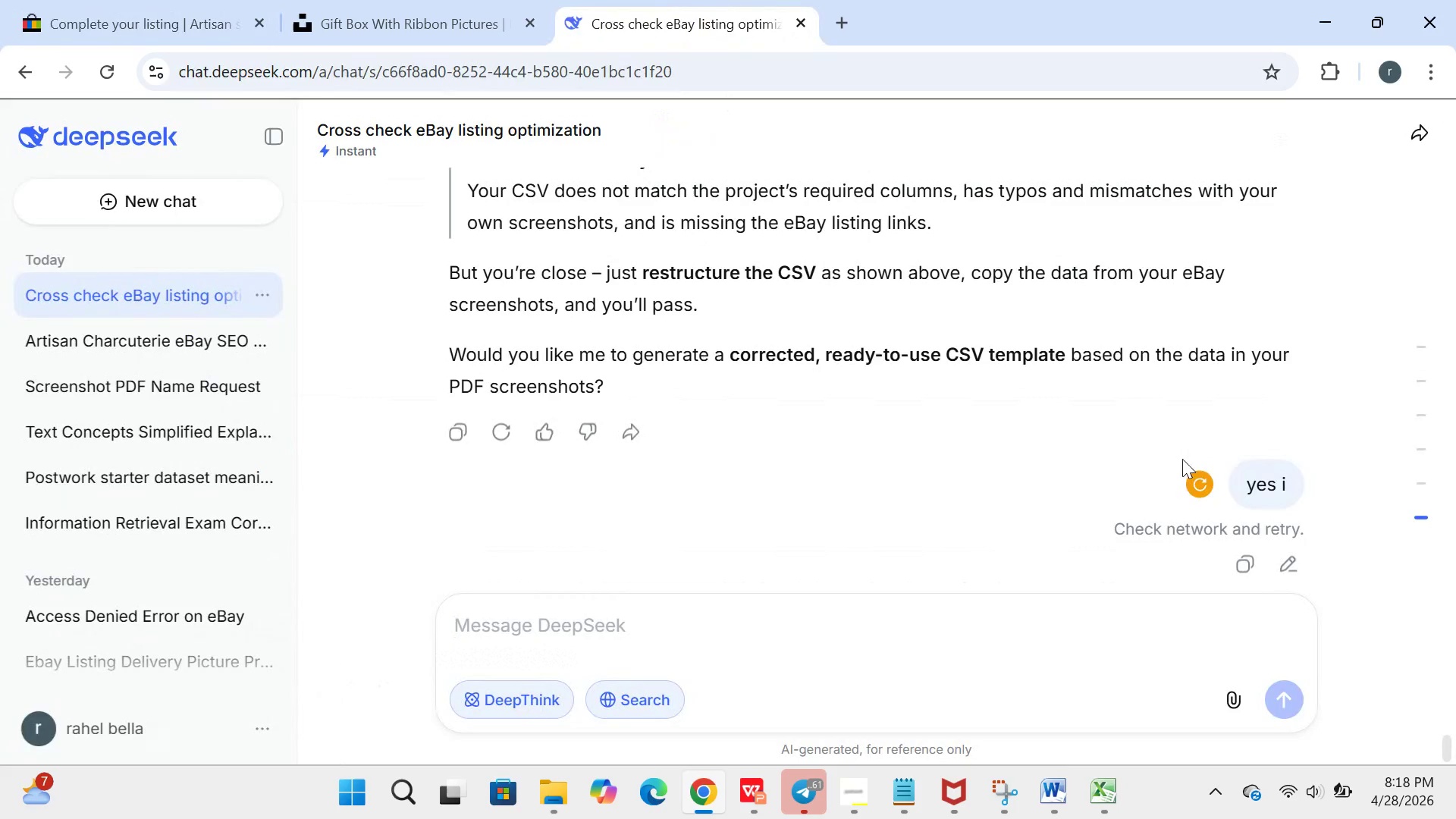 
left_click([1197, 492])
 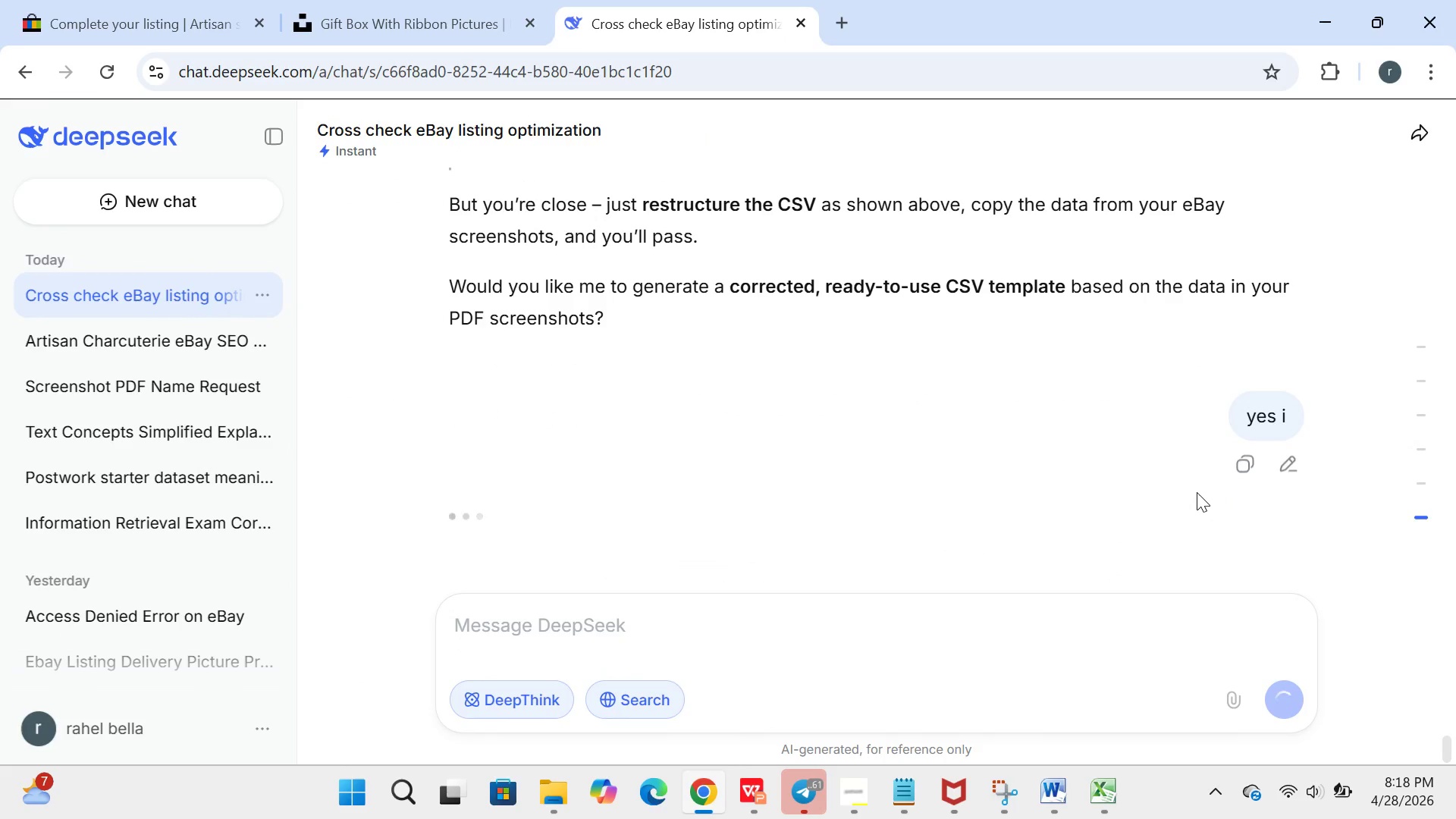 
wait(11.78)
 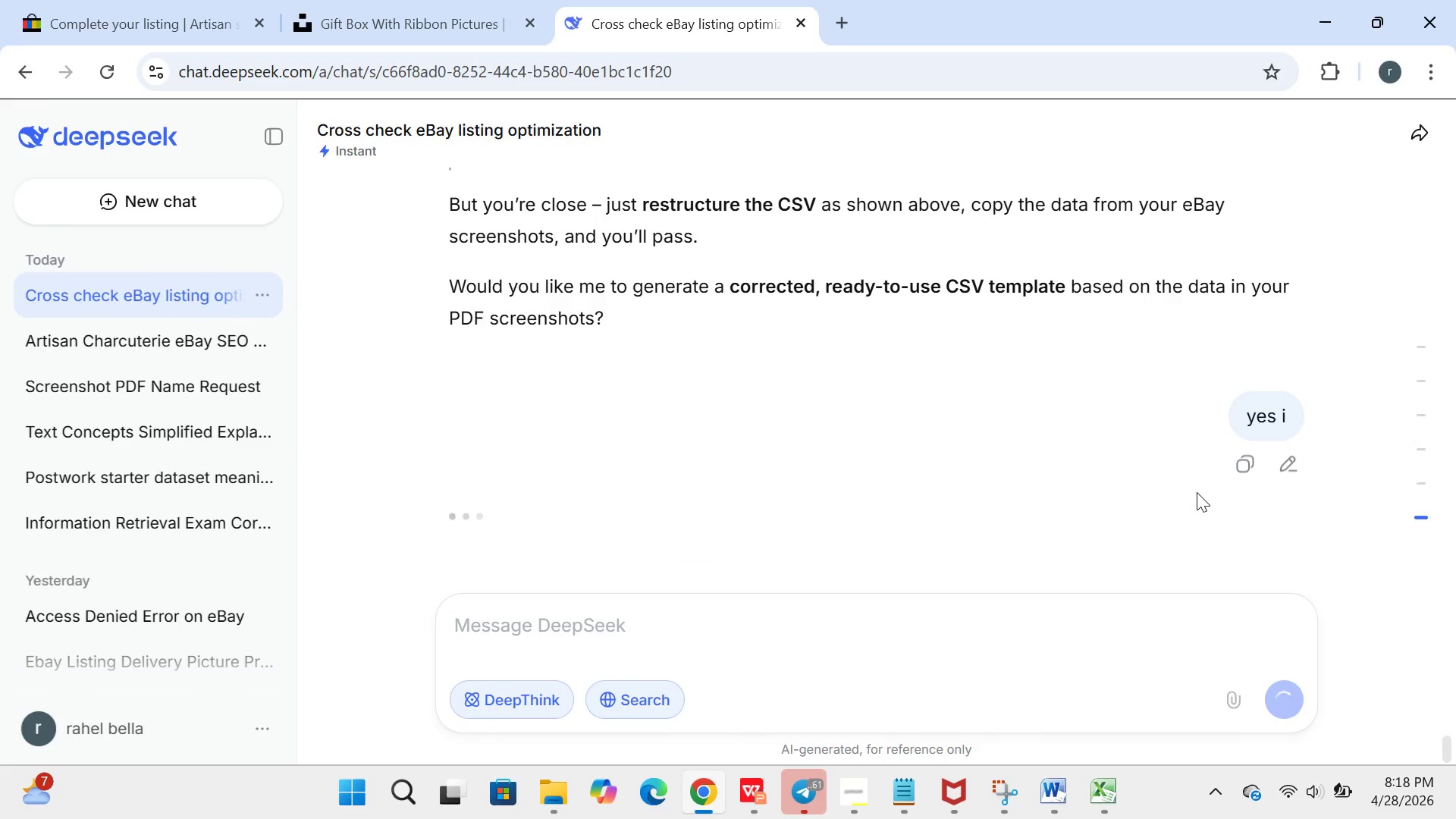 
left_click([164, 191])
 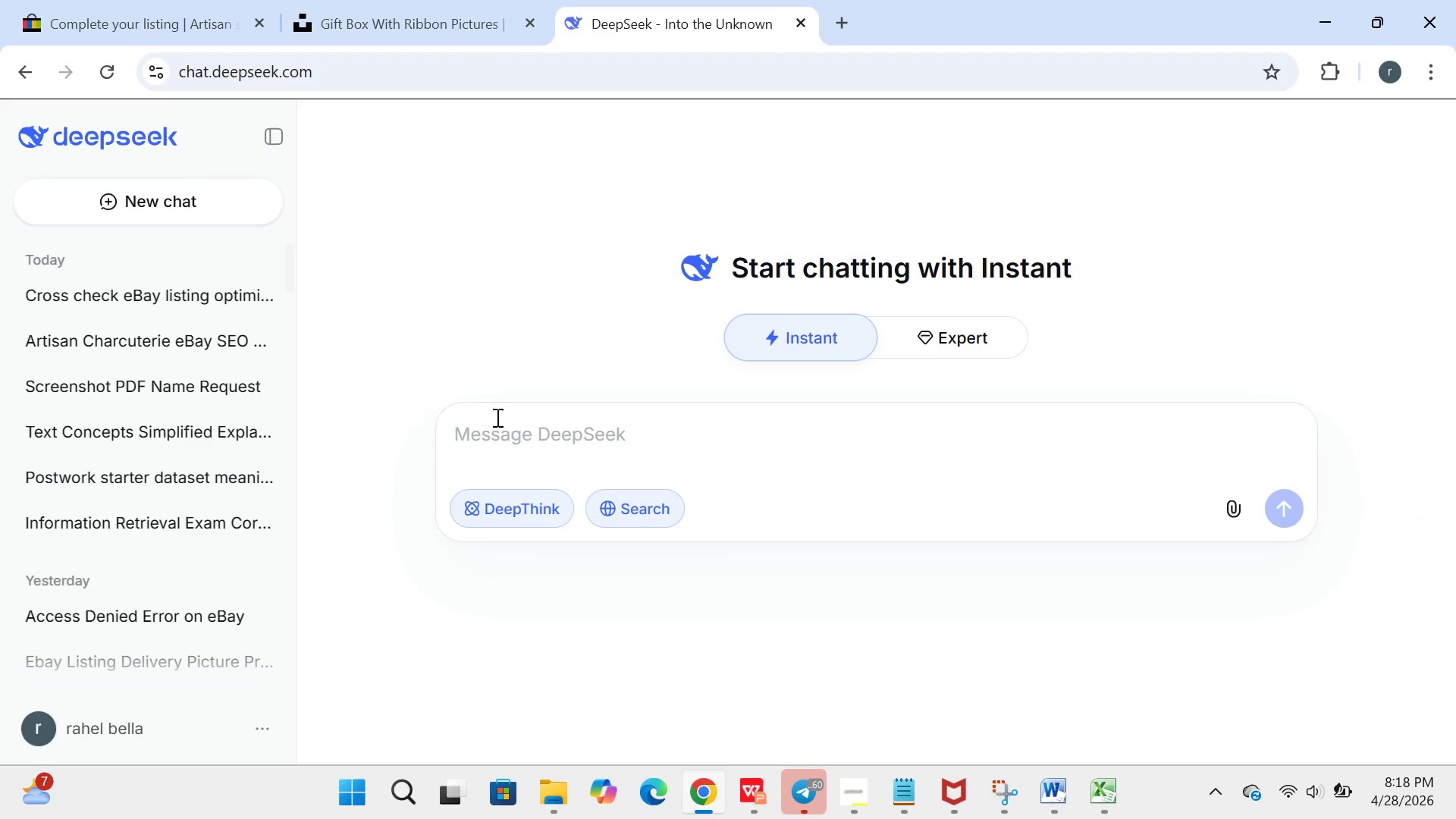 
left_click([496, 417])
 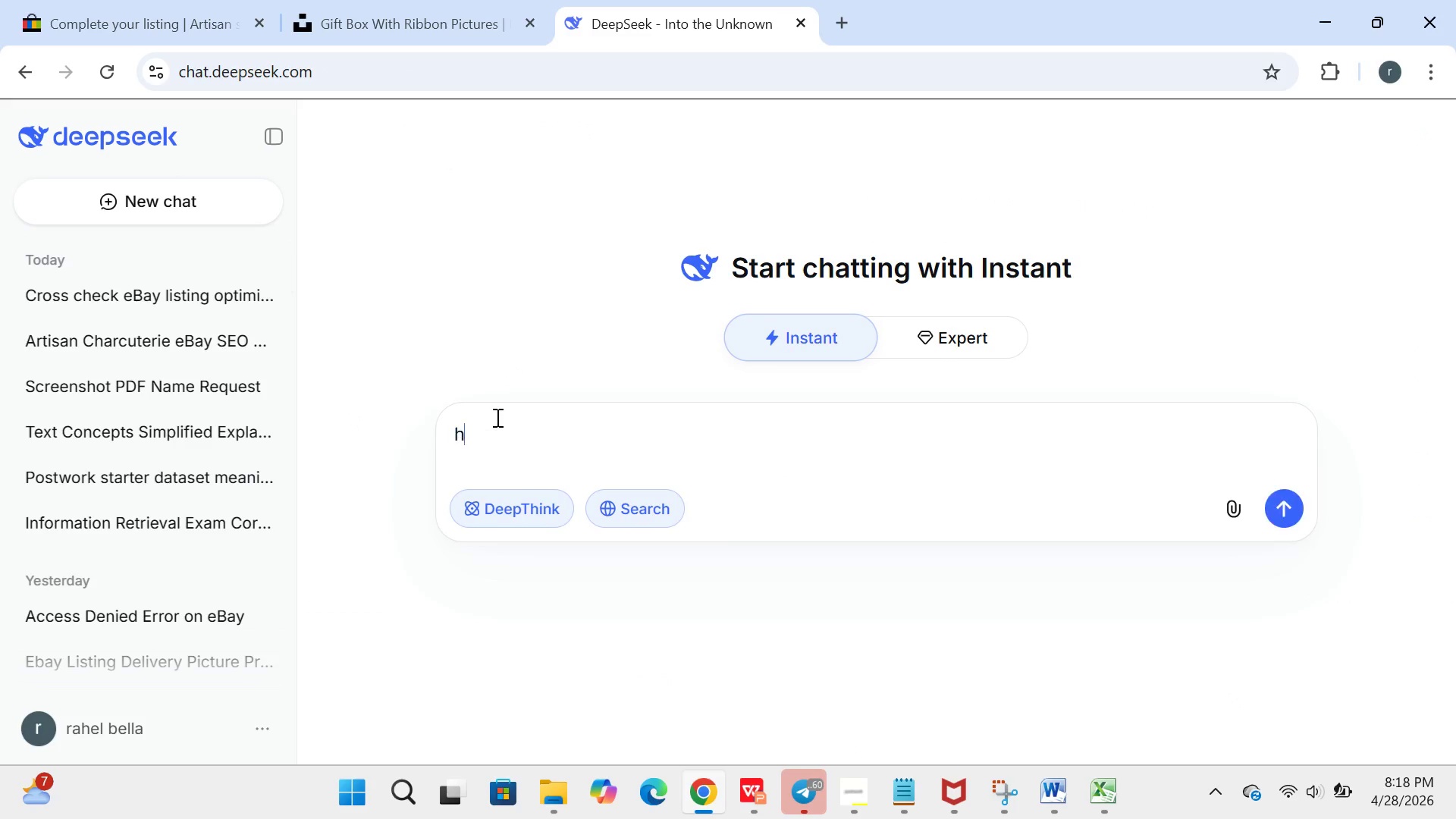 
type(hi)
 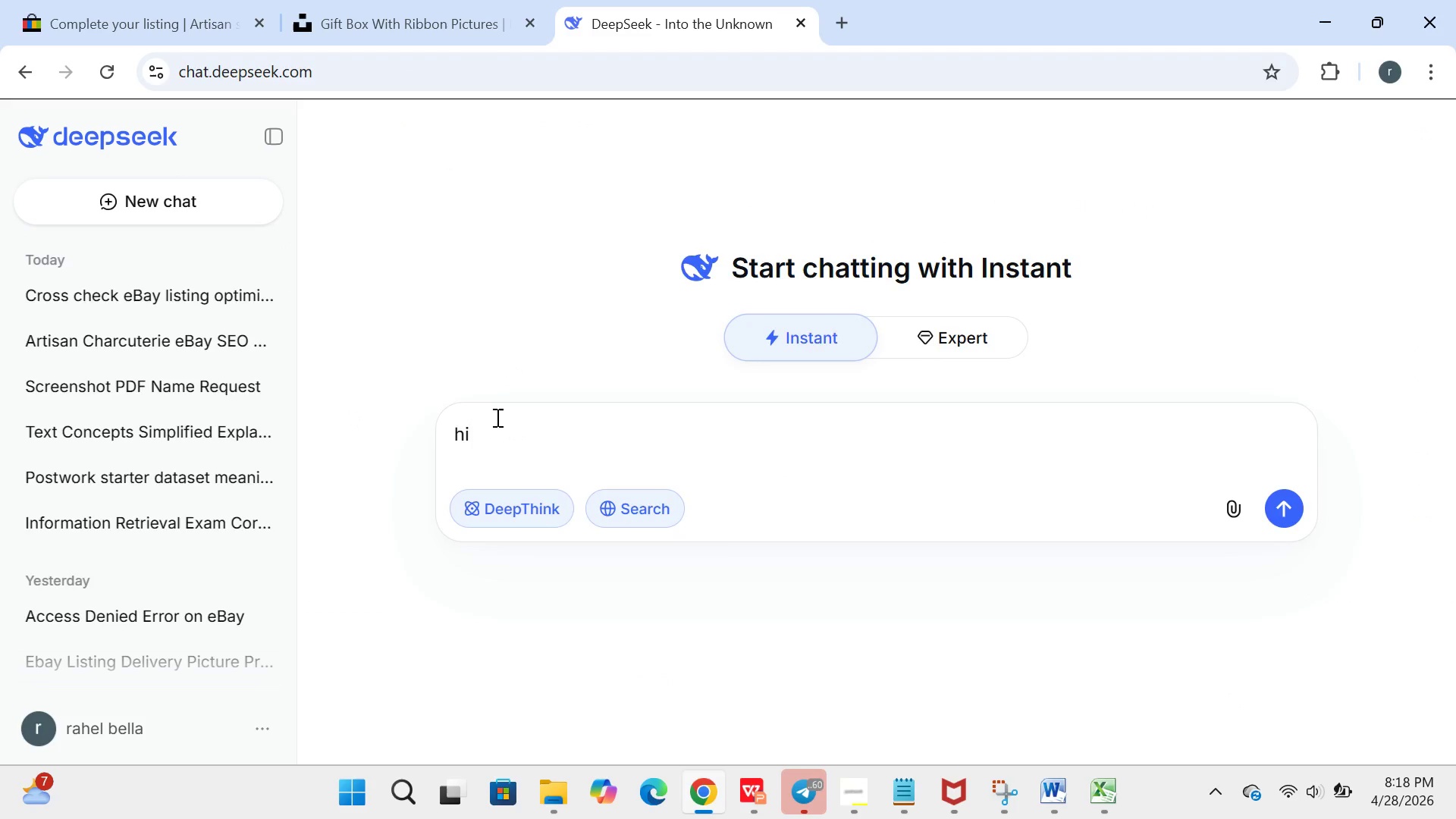 
key(Enter)
 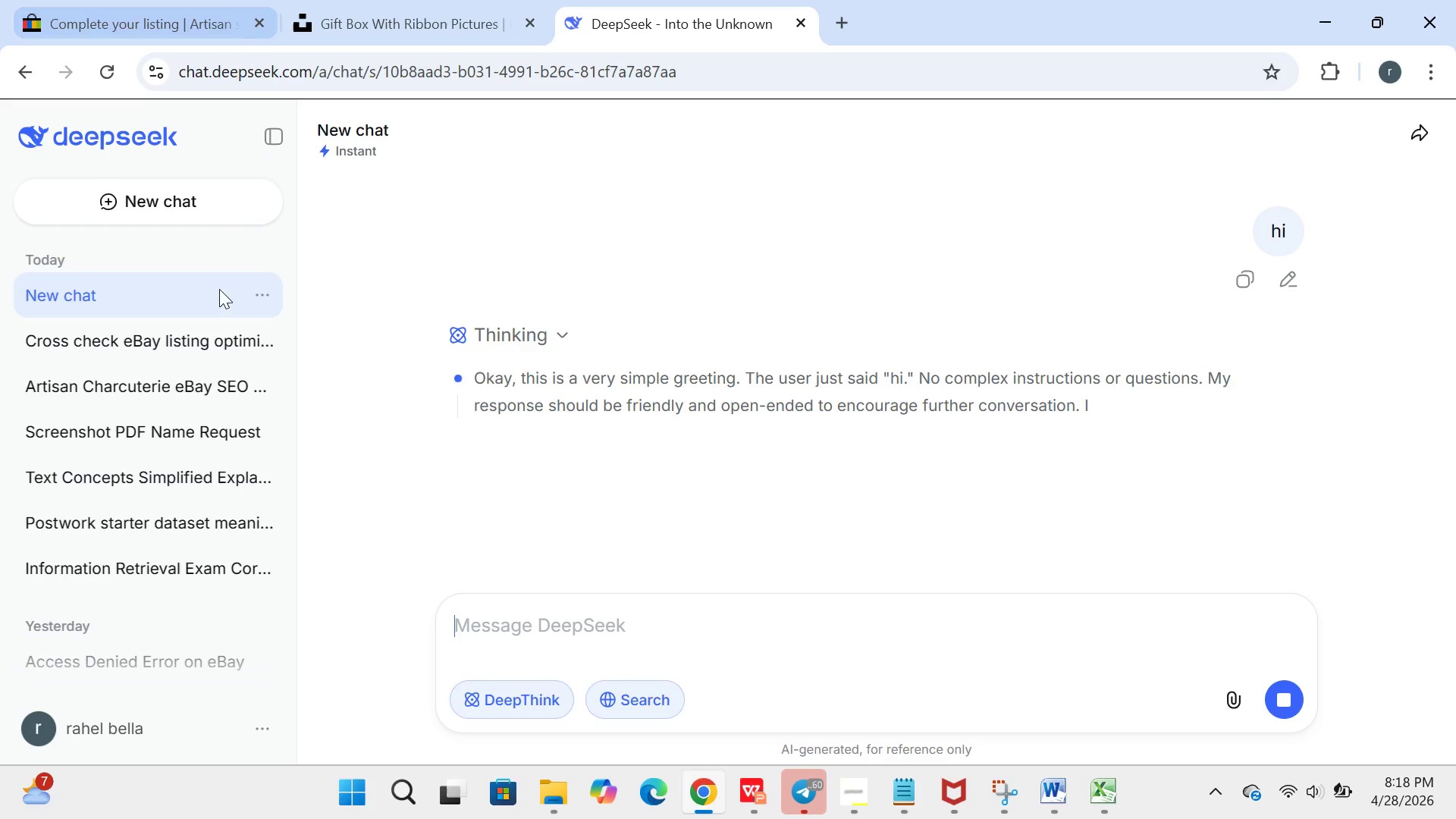 
left_click([215, 340])
 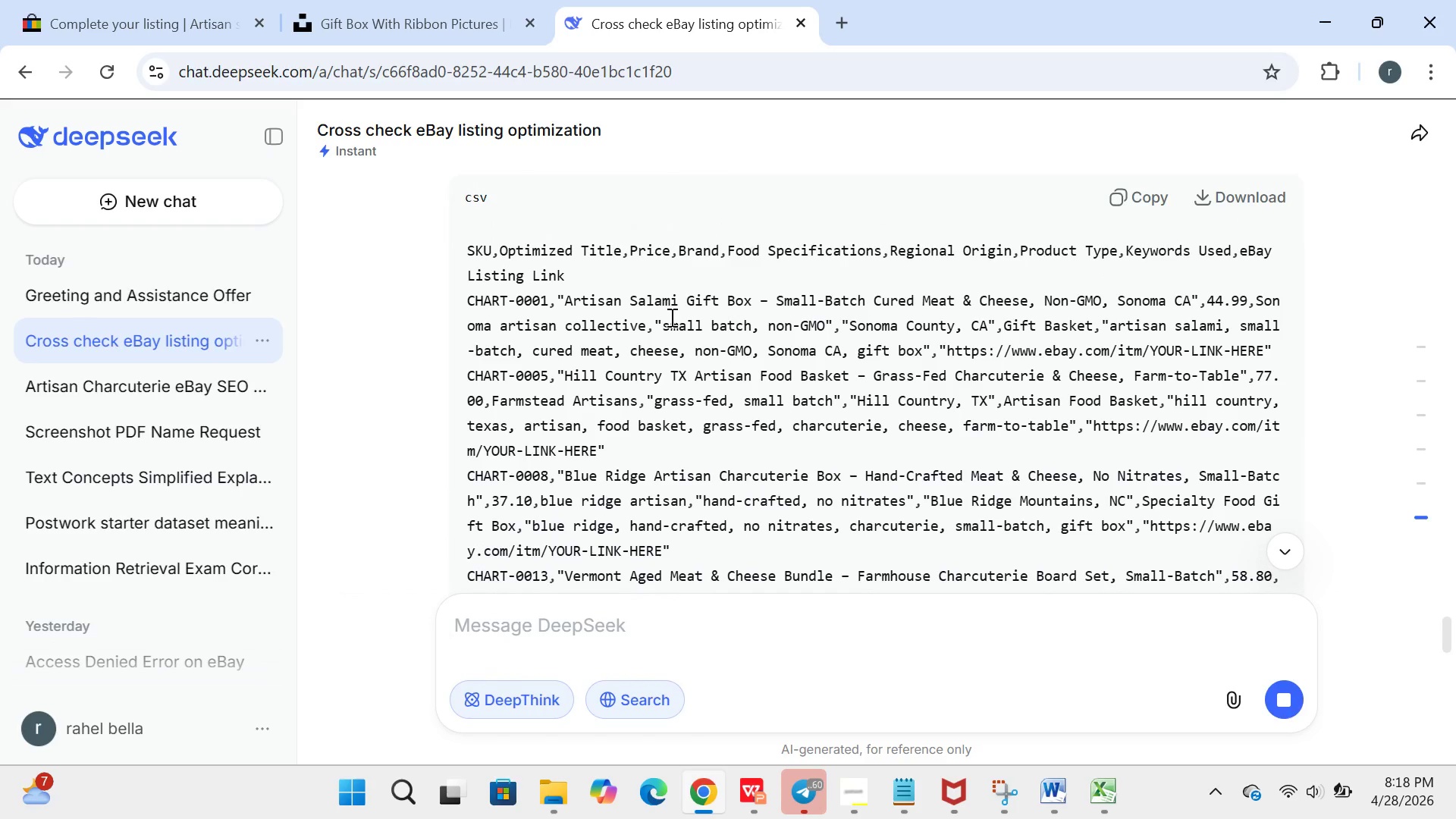 